 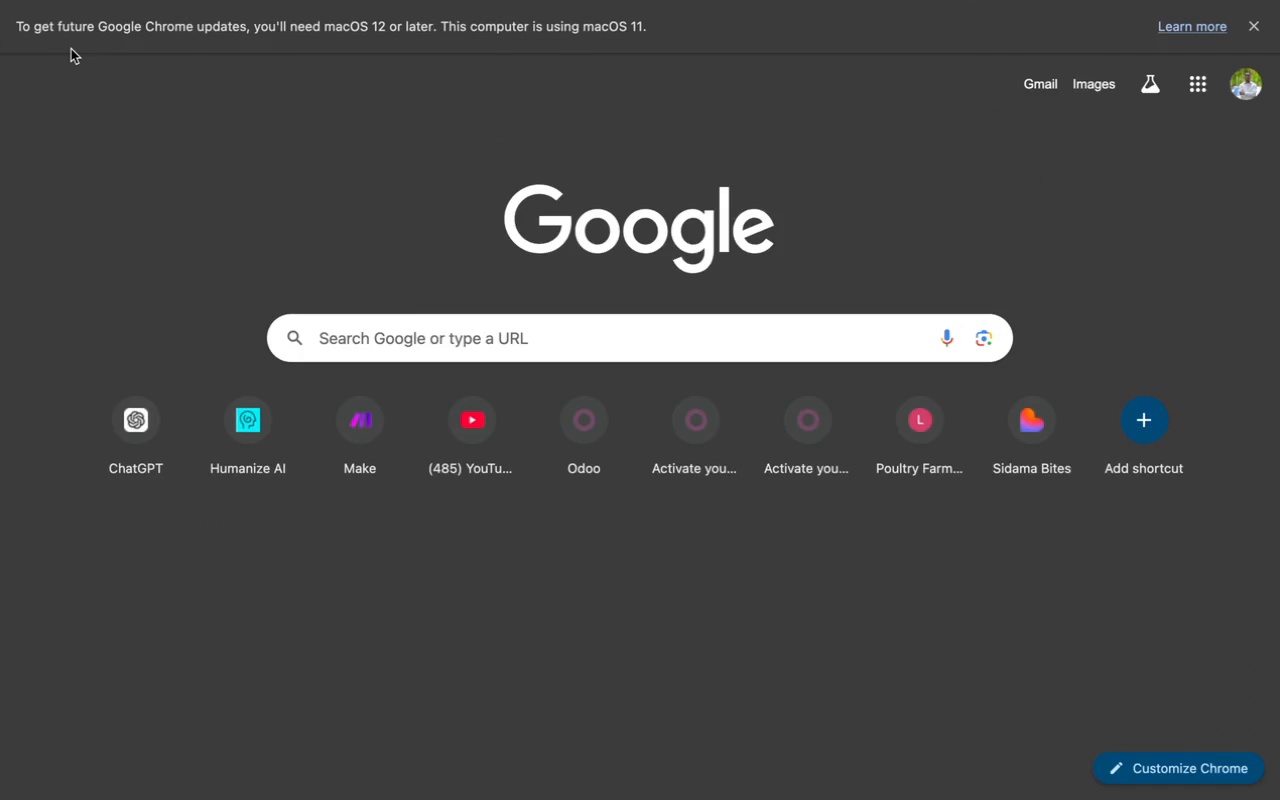 
left_click([340, 454])
 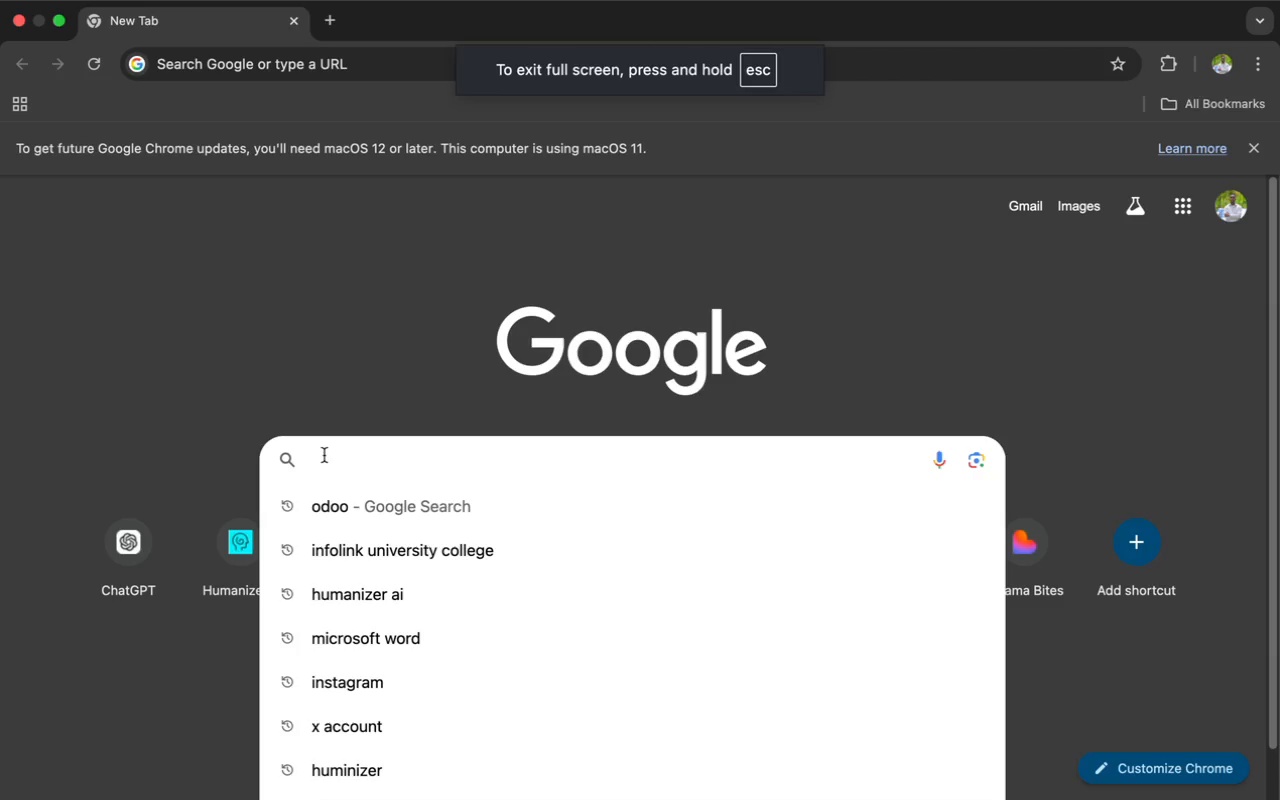 
type(odoo)
 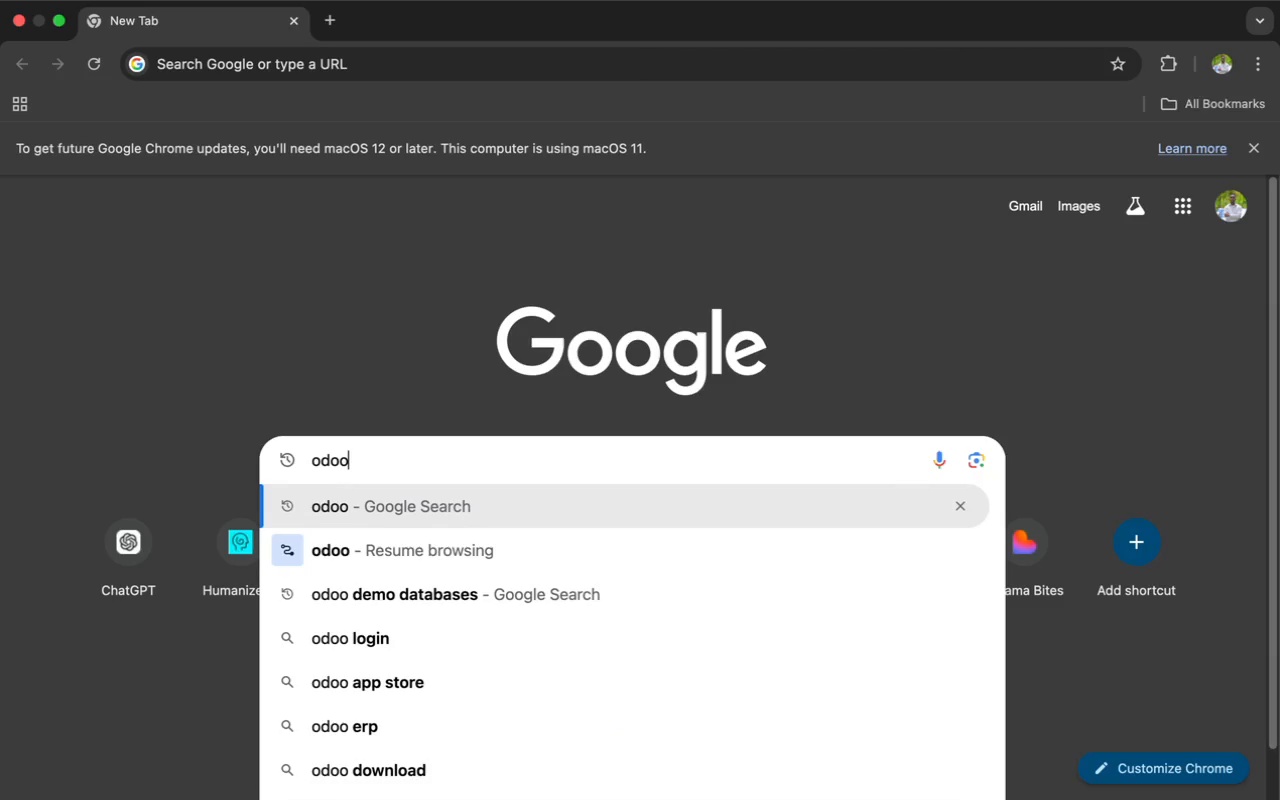 
key(Enter)
 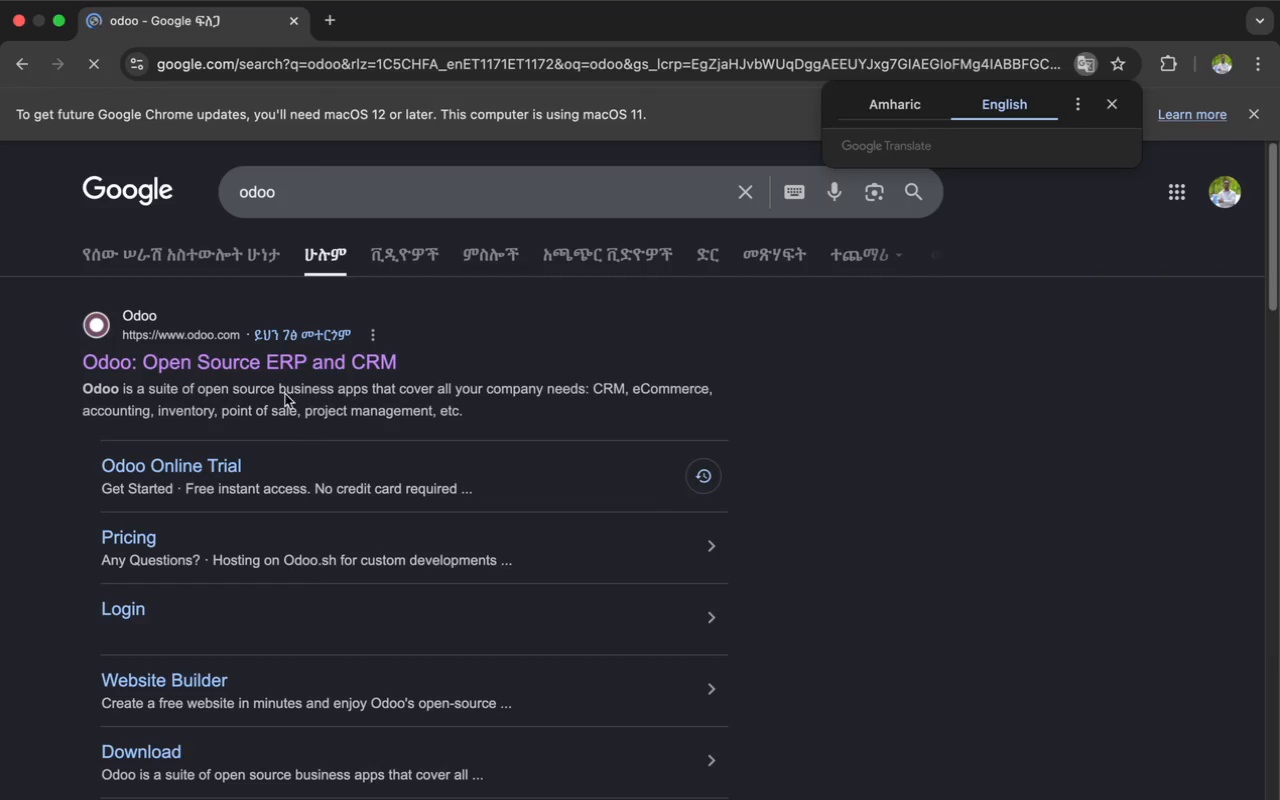 
left_click([276, 366])
 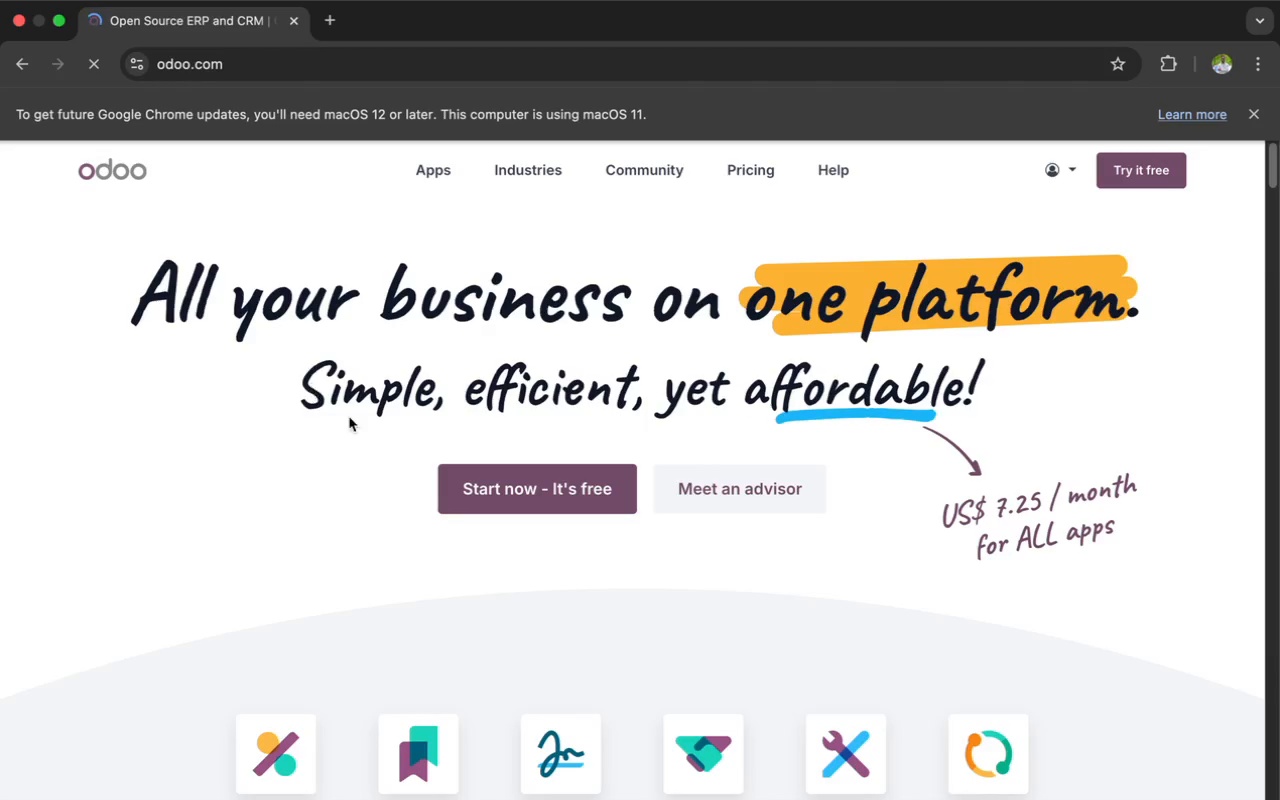 
left_click([477, 492])
 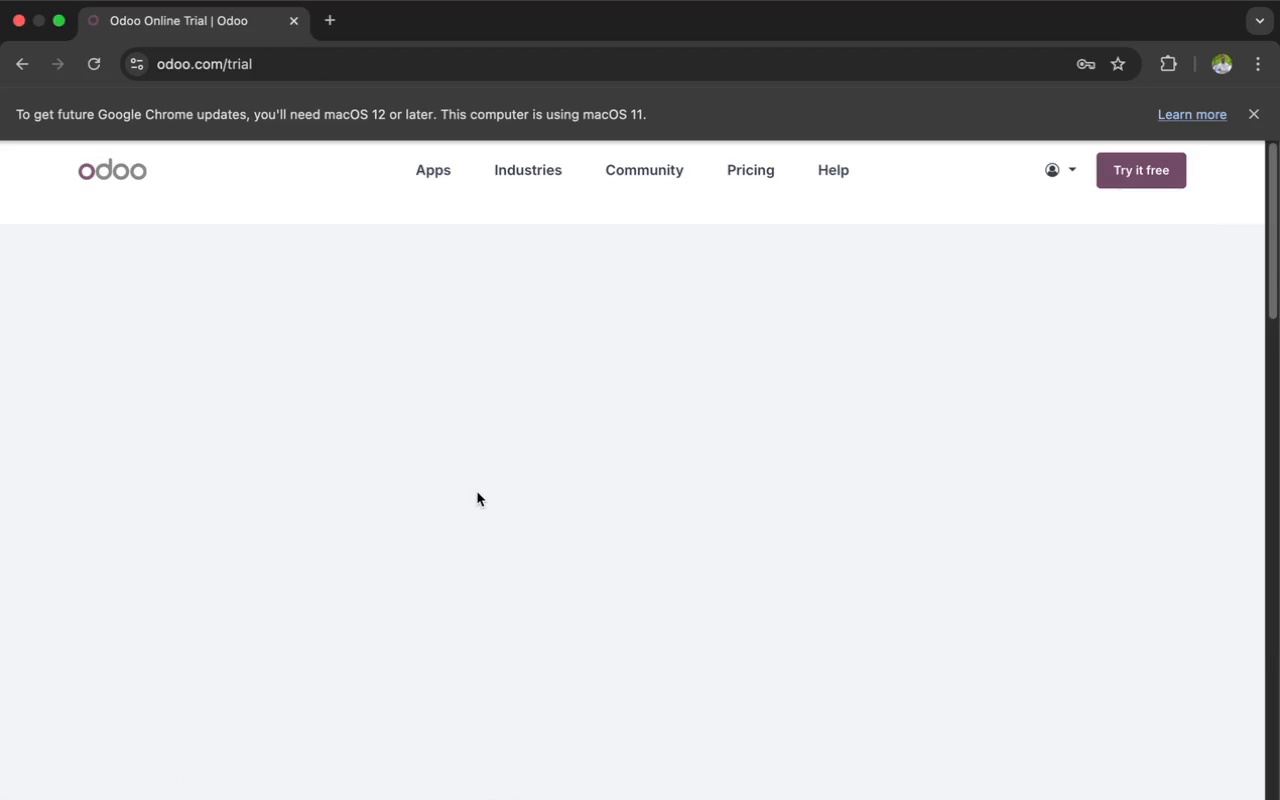 
wait(7.05)
 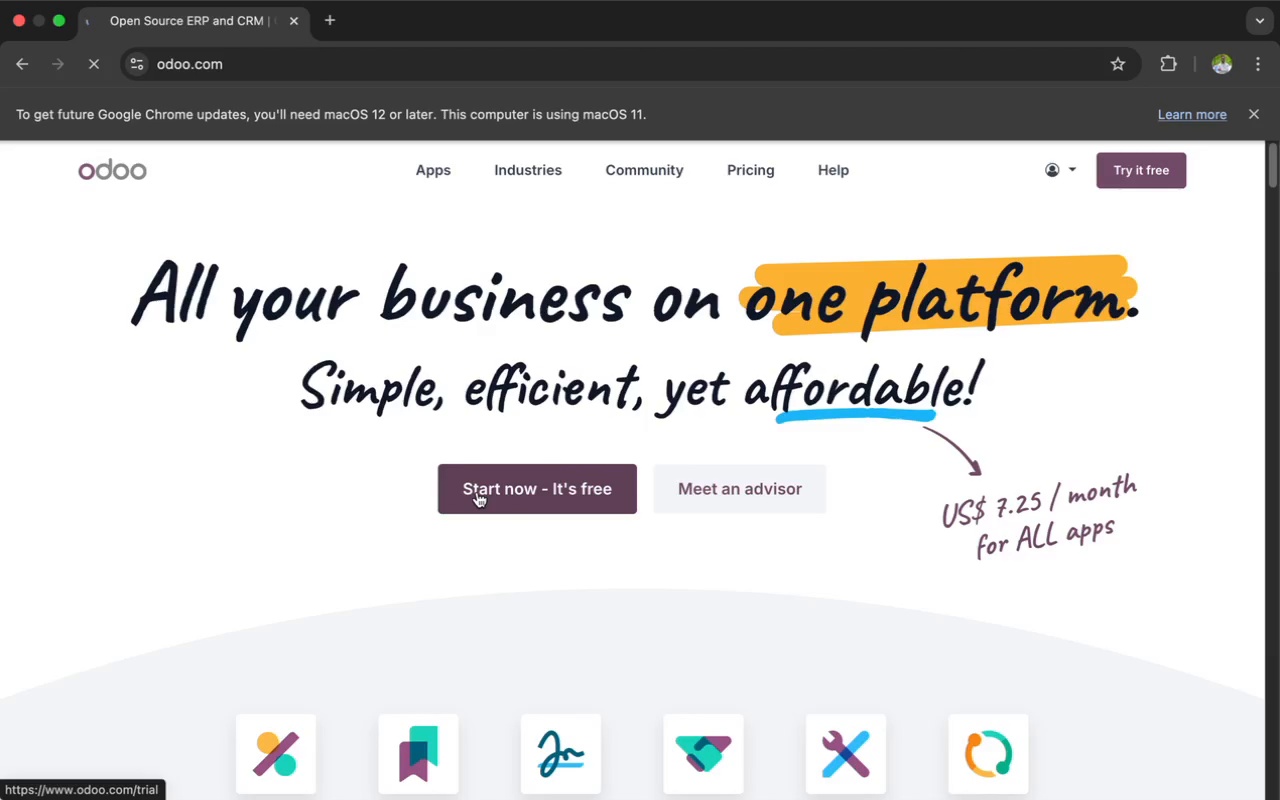 
scroll: coordinate [477, 491], scroll_direction: down, amount: 112.0
 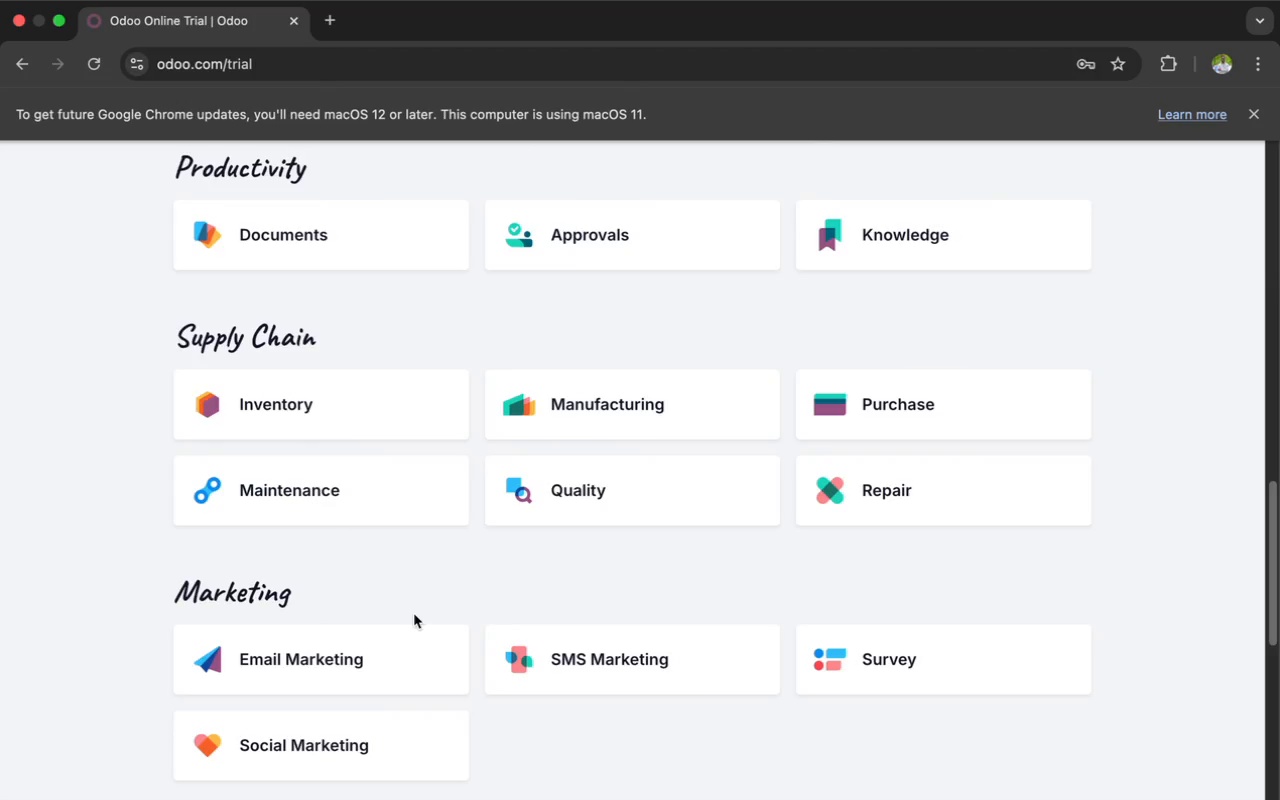 
left_click([401, 644])
 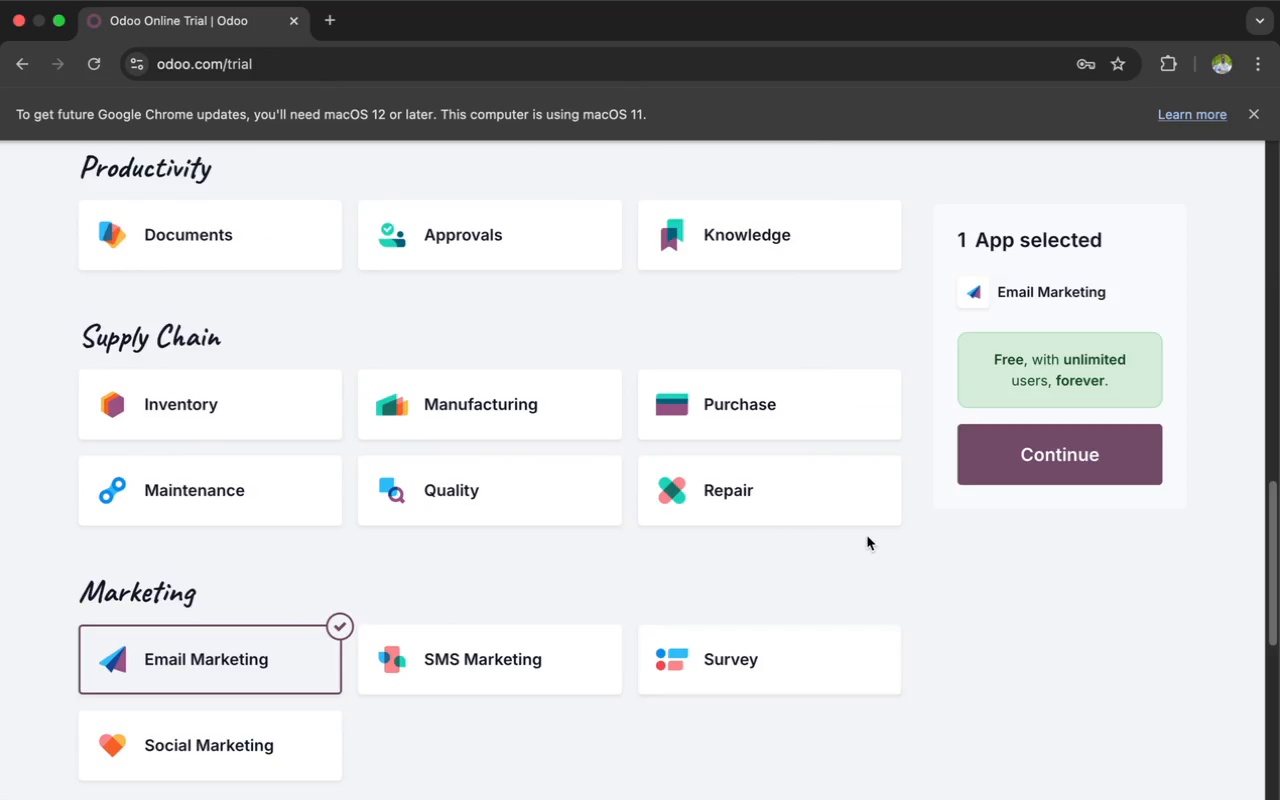 
left_click([978, 450])
 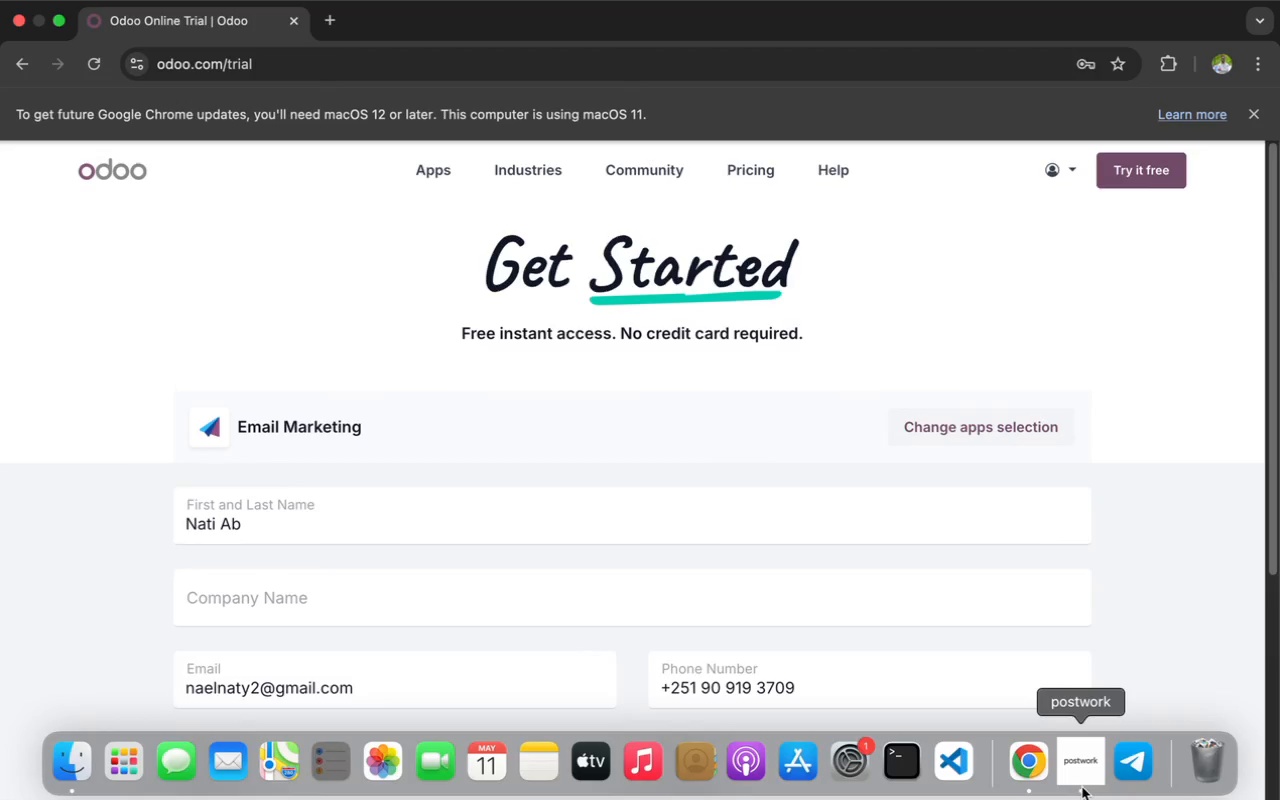 
left_click([1076, 767])